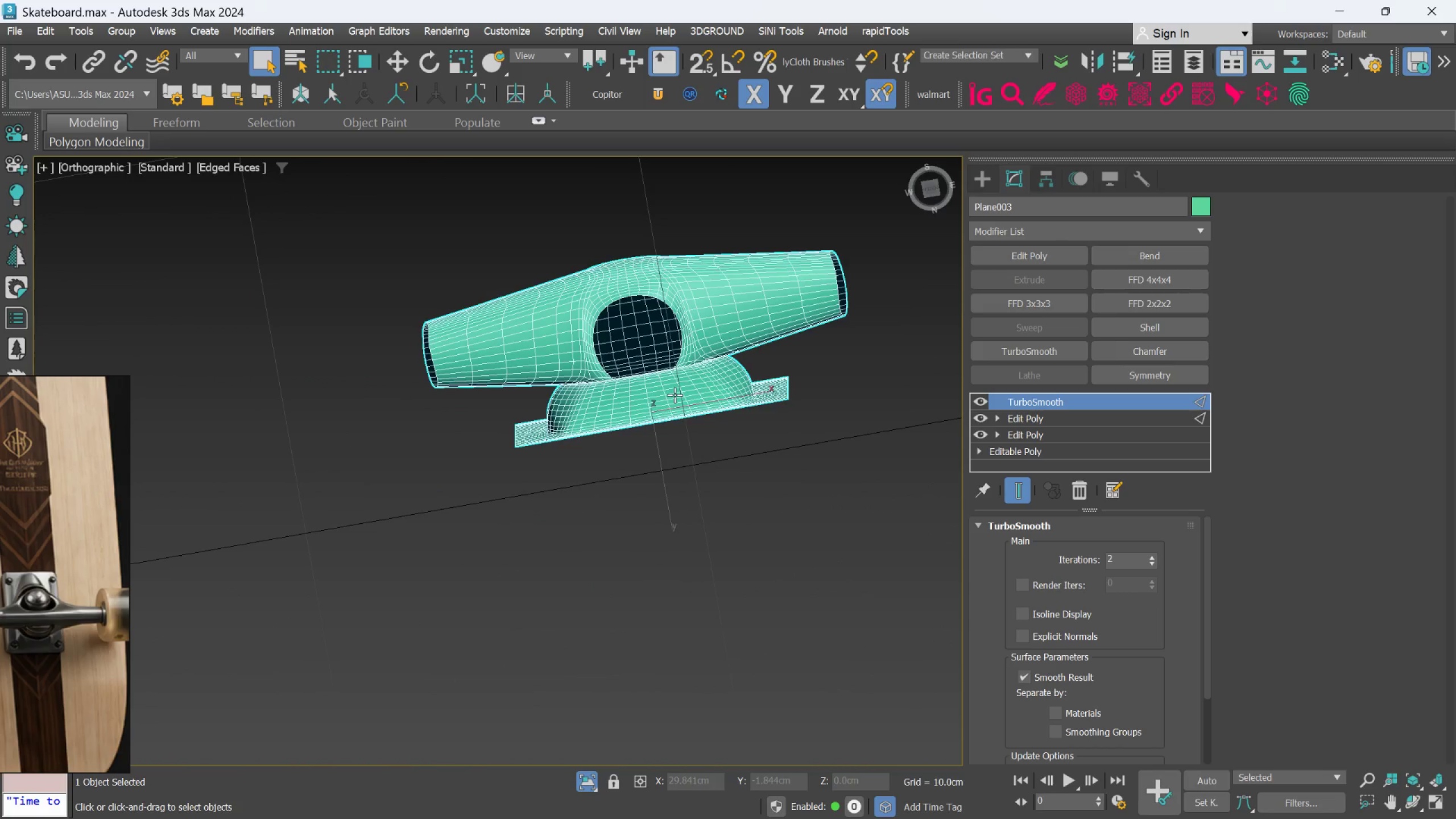 
scroll: coordinate [652, 392], scroll_direction: up, amount: 1.0
 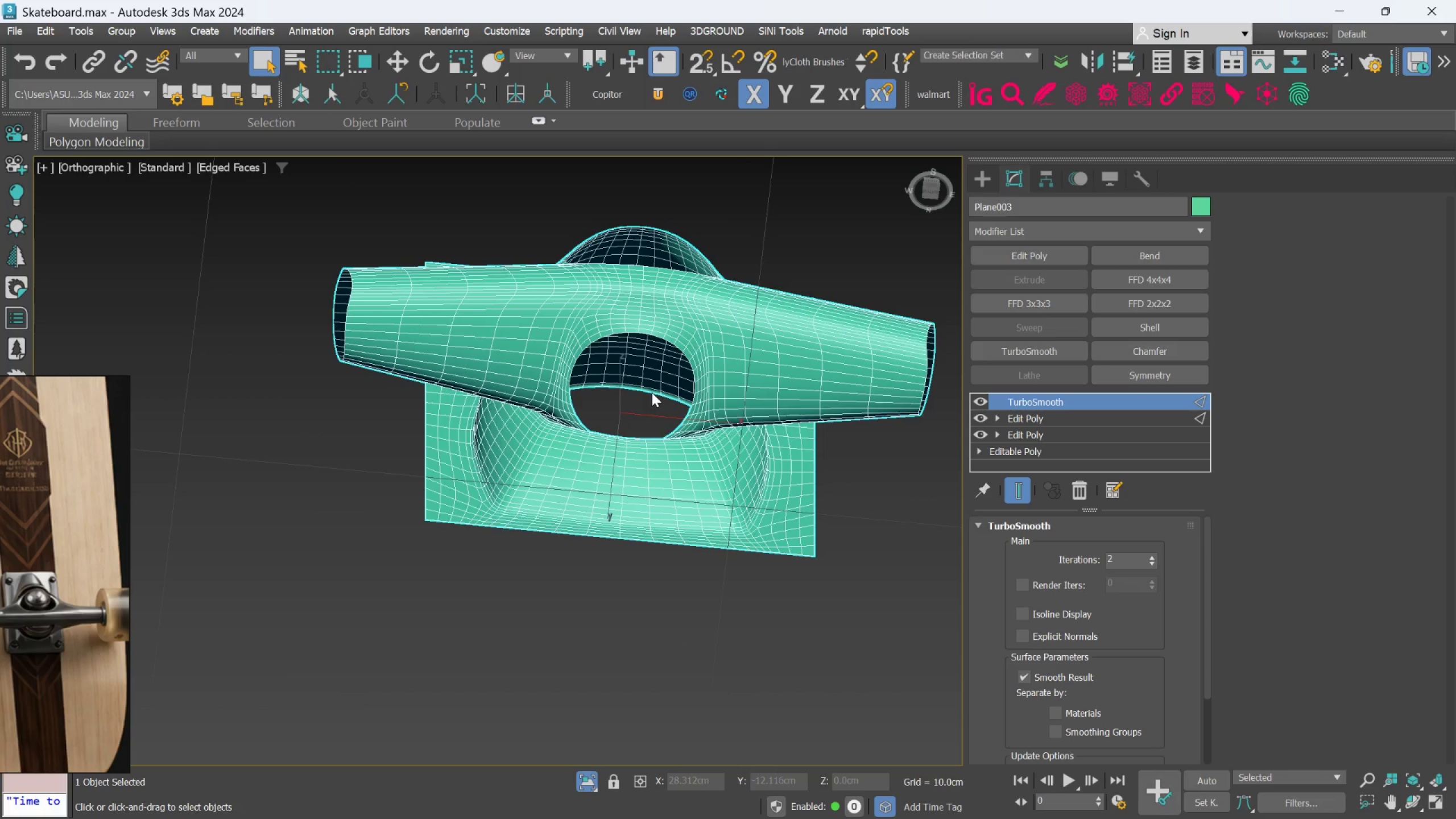 
key(F)
 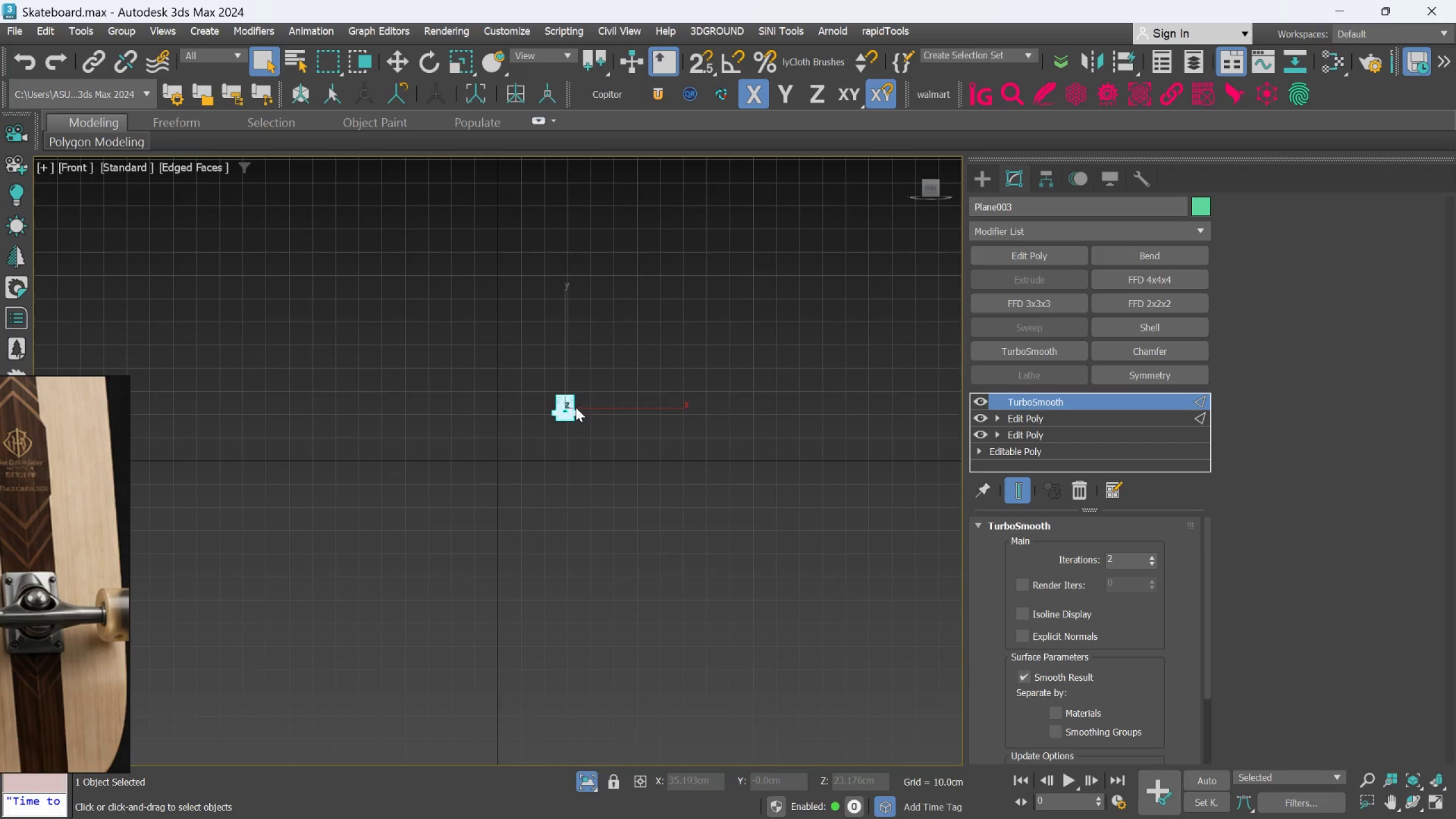 
scroll: coordinate [559, 423], scroll_direction: up, amount: 12.0
 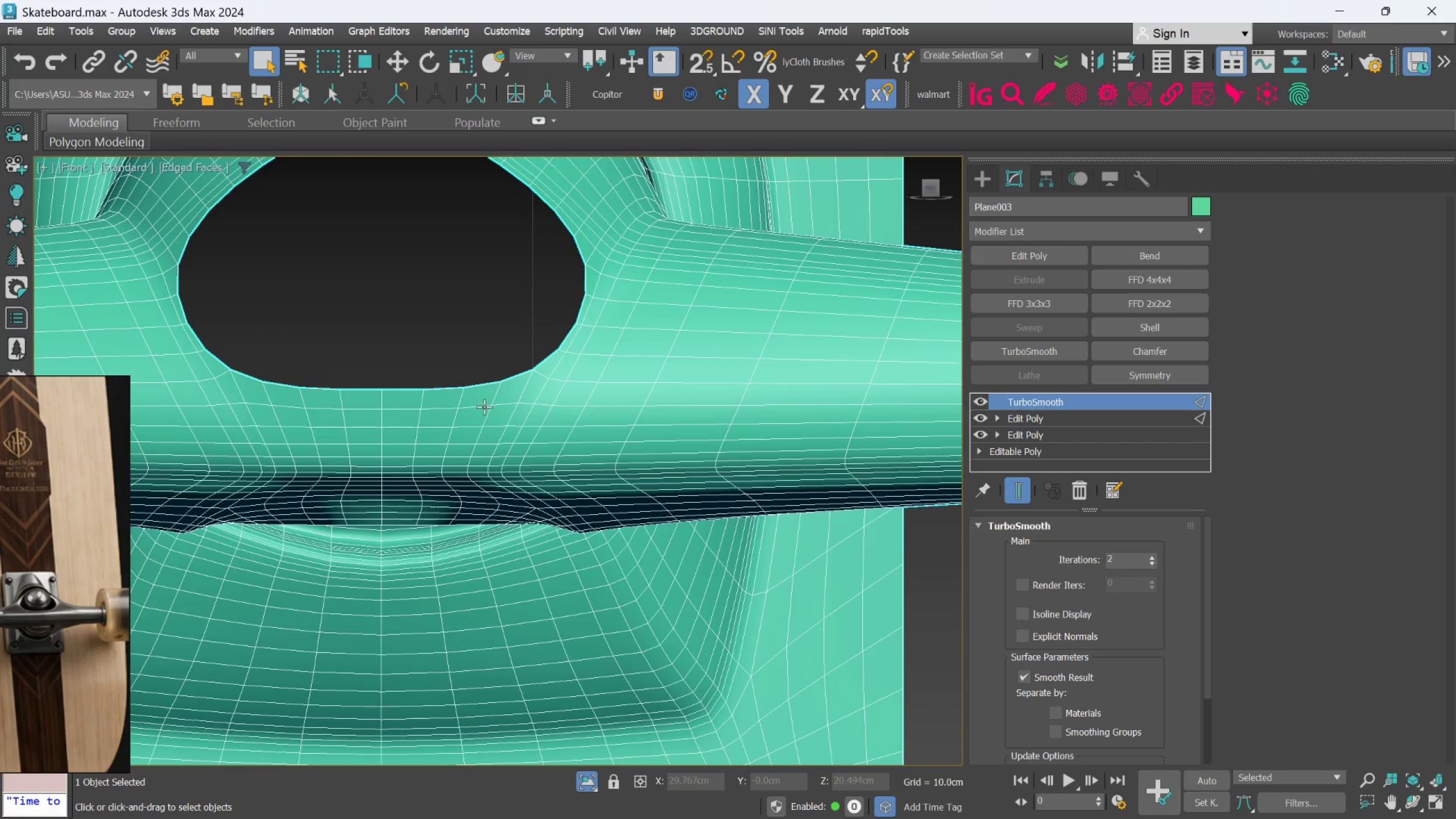 
scroll: coordinate [457, 387], scroll_direction: down, amount: 3.0
 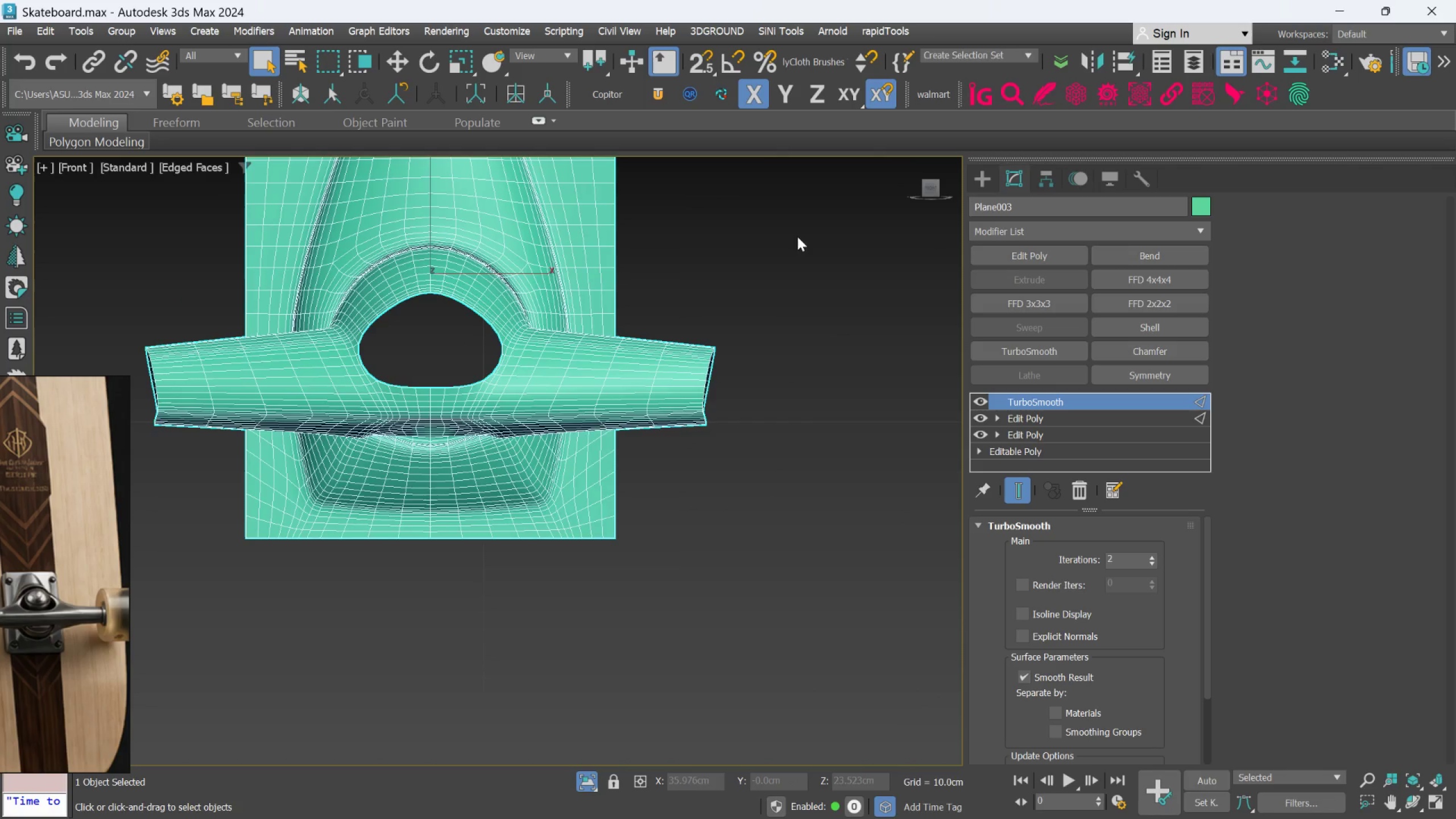 
scroll: coordinate [483, 304], scroll_direction: up, amount: 2.0
 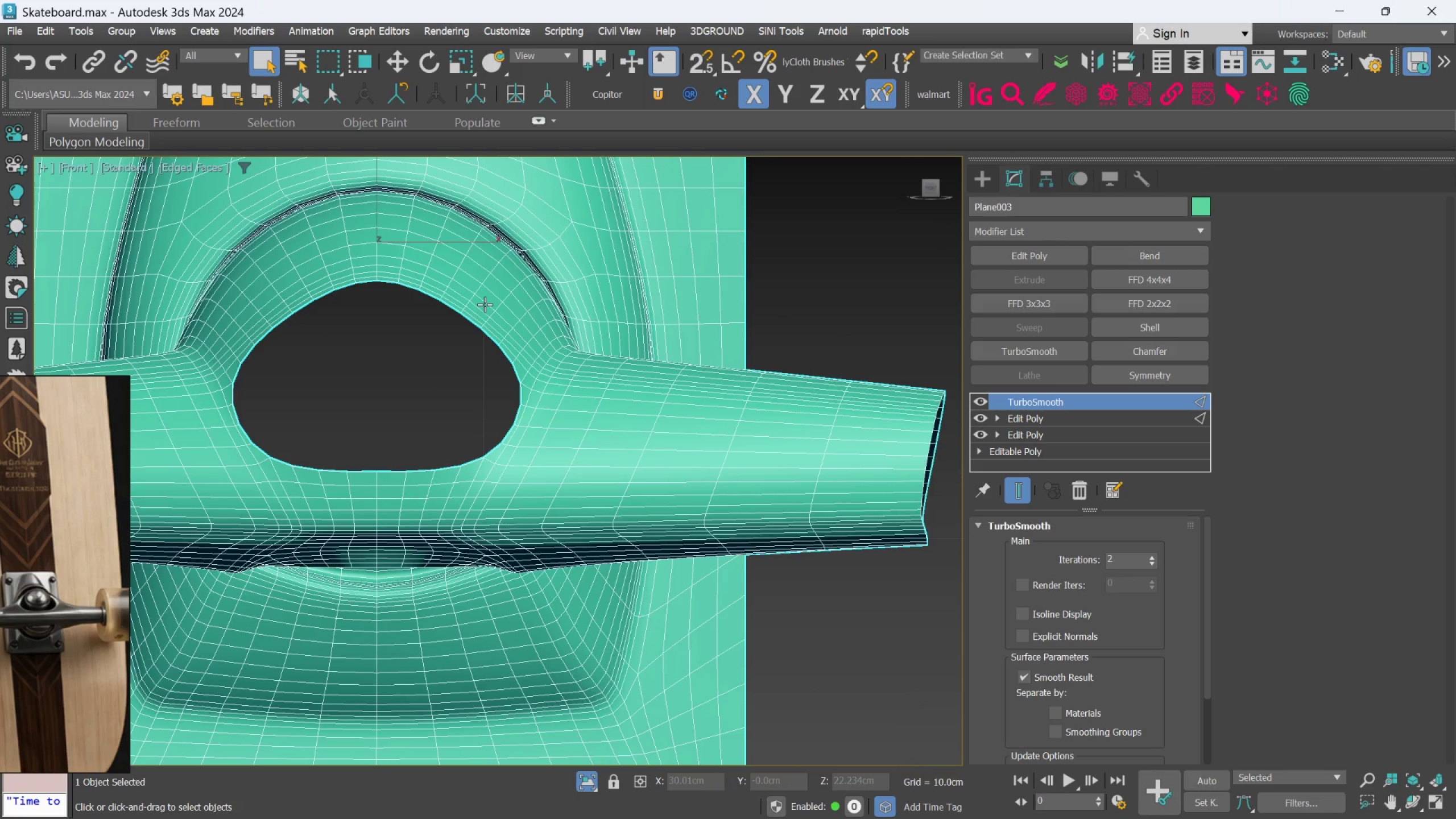 
scroll: coordinate [485, 304], scroll_direction: down, amount: 1.0
 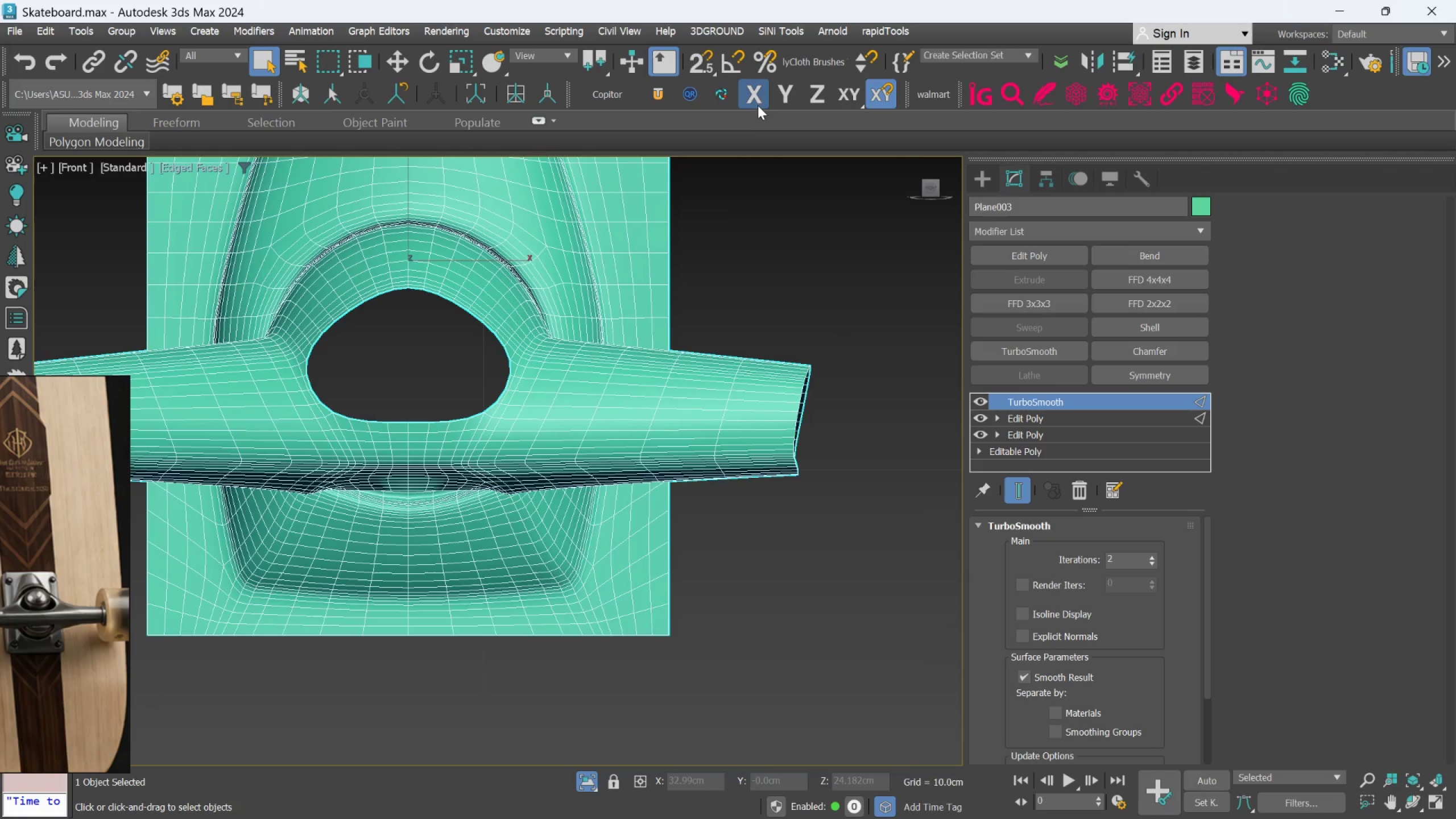 
left_click([727, 65])
 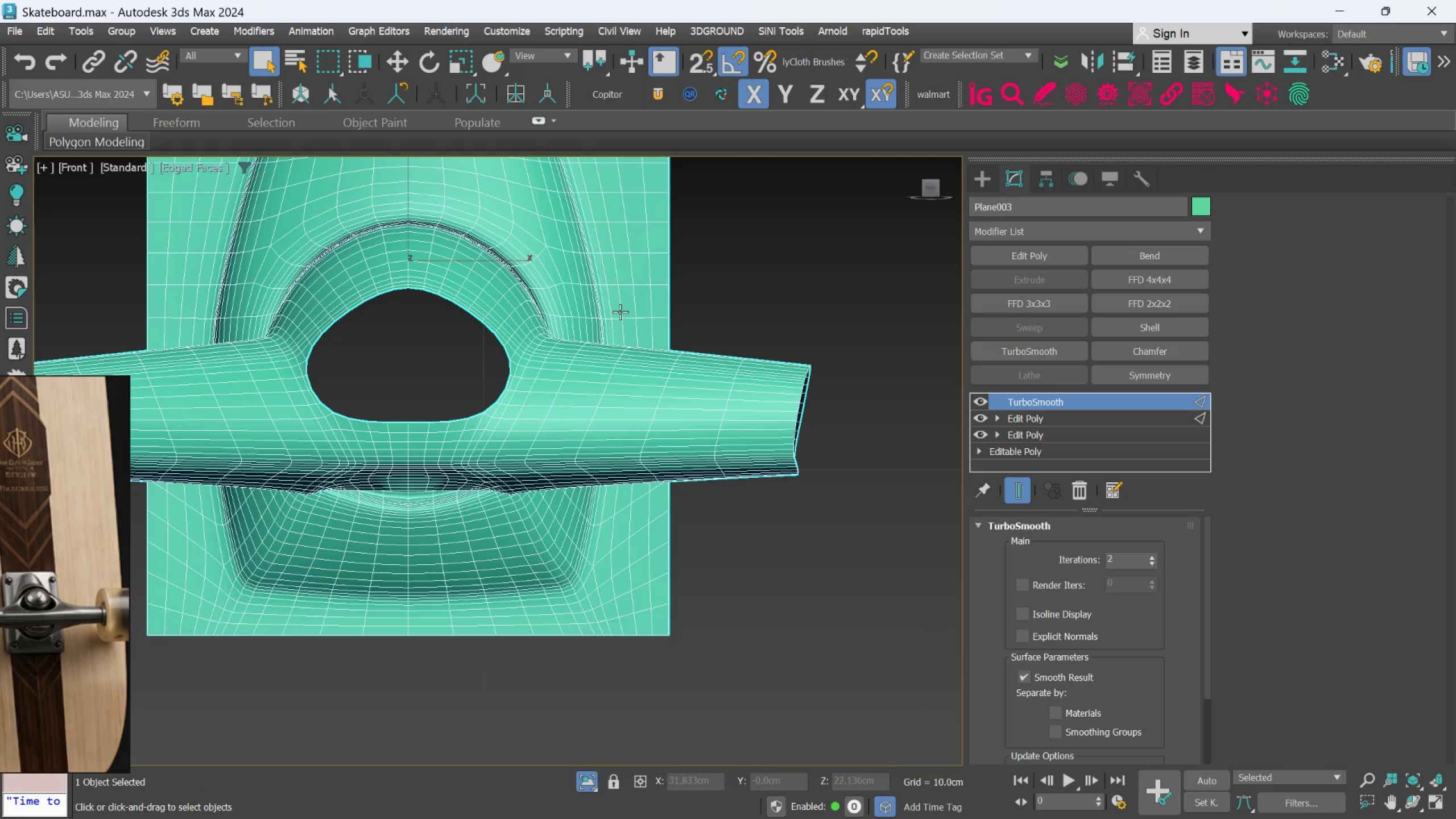 
key(E)
 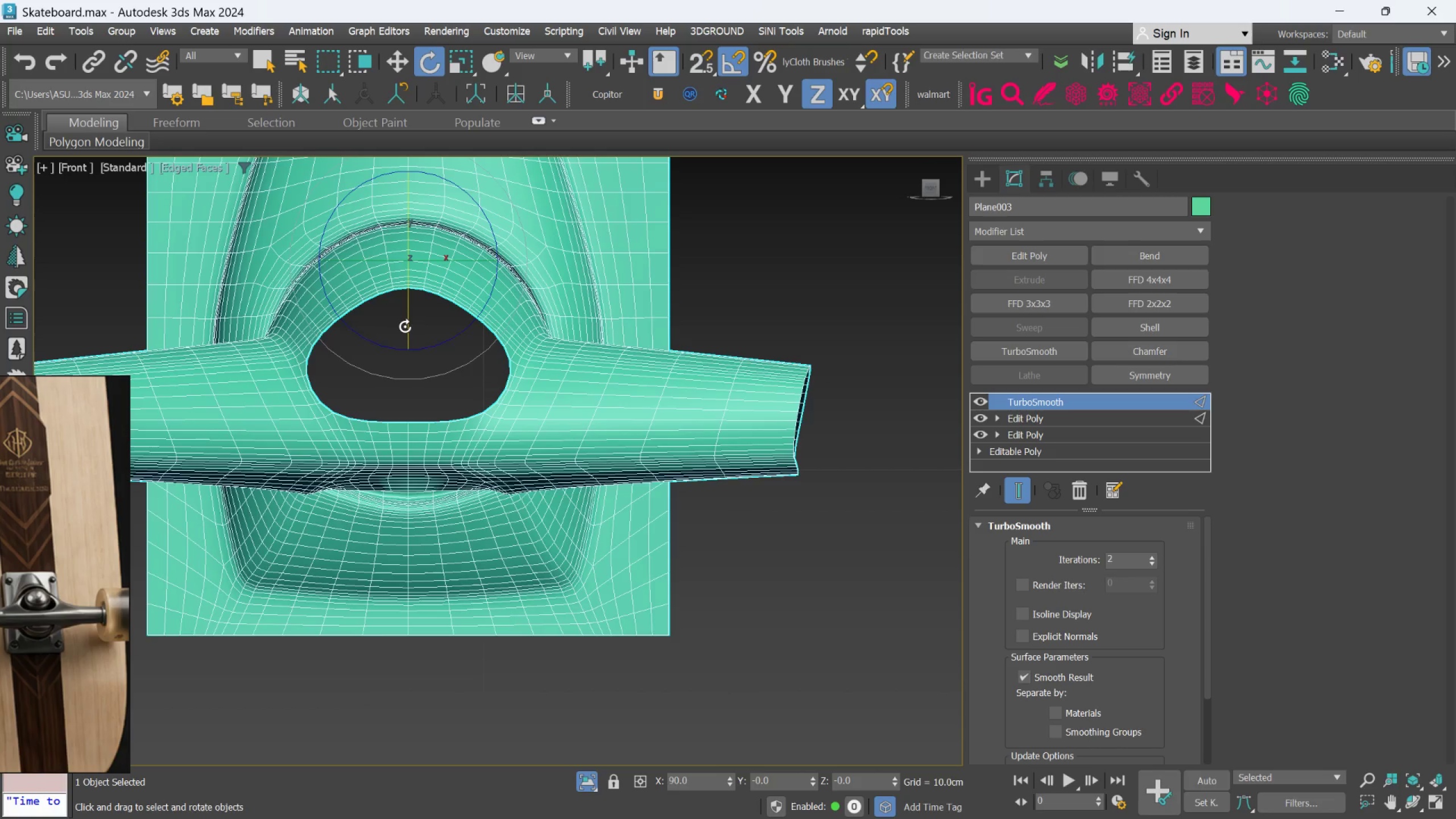 
left_click_drag(start_coordinate=[406, 326], to_coordinate=[405, 321])
 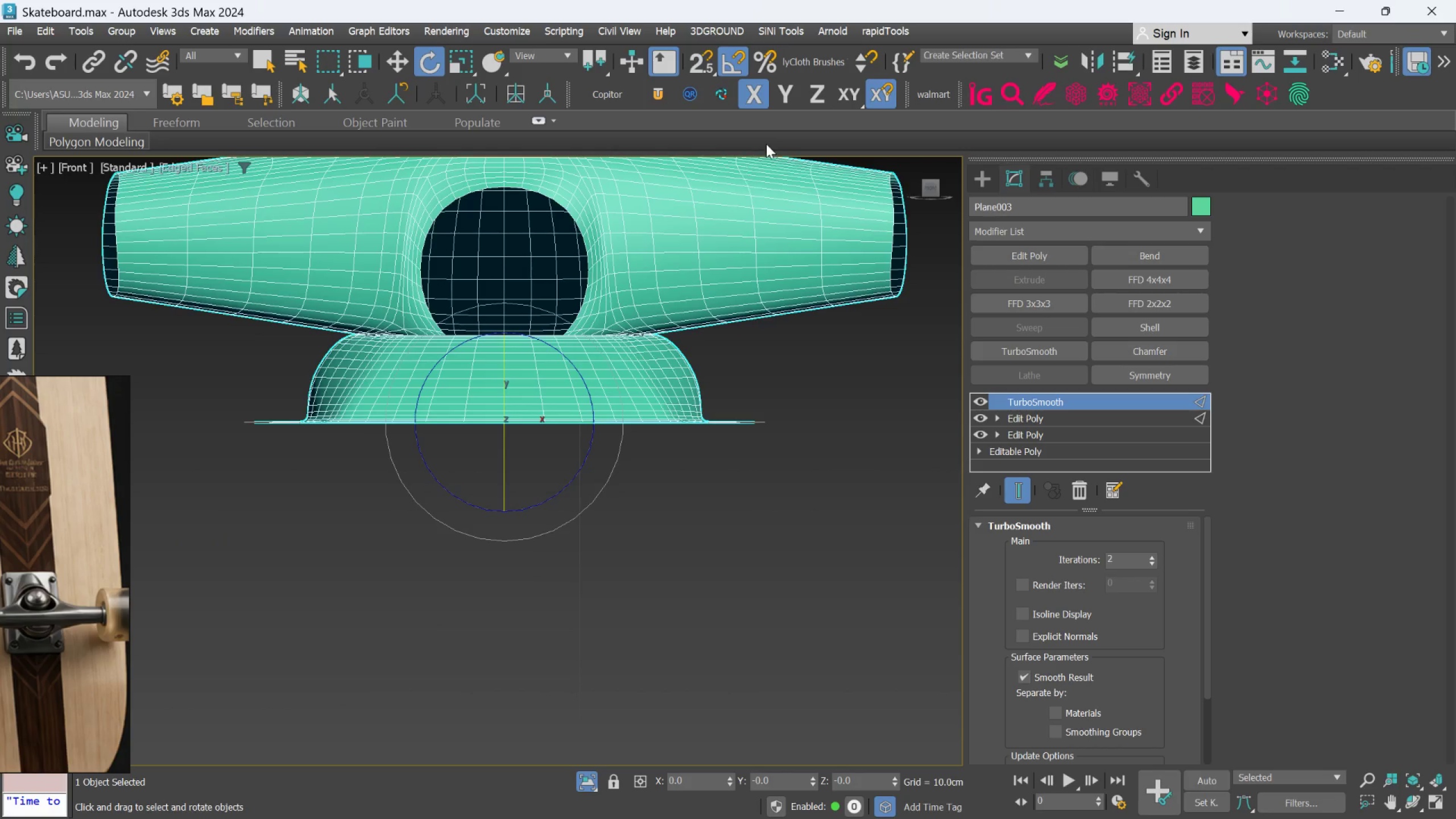 
scroll: coordinate [686, 516], scroll_direction: down, amount: 1.0
 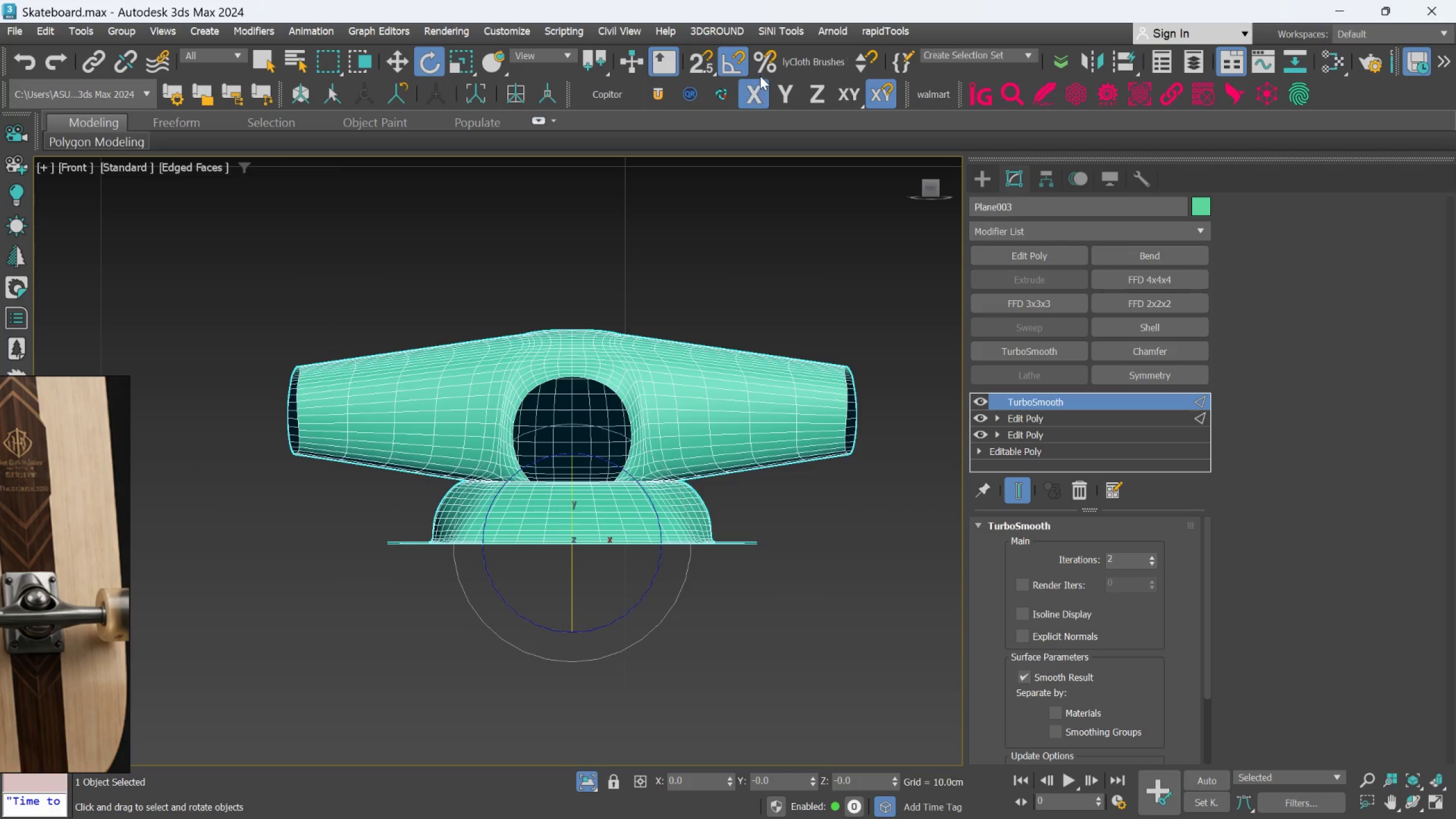 
left_click([744, 68])
 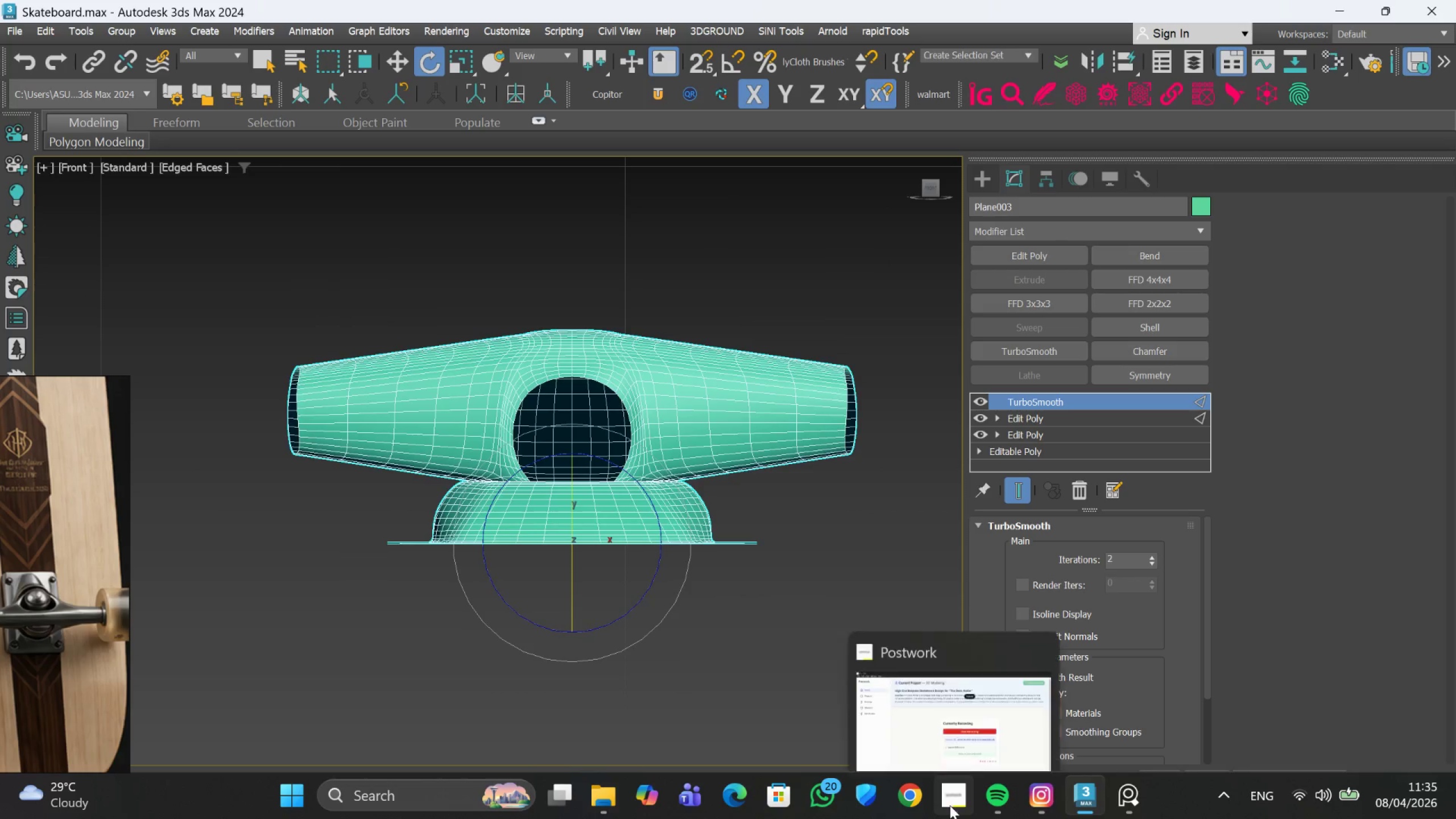 
left_click([913, 735])